 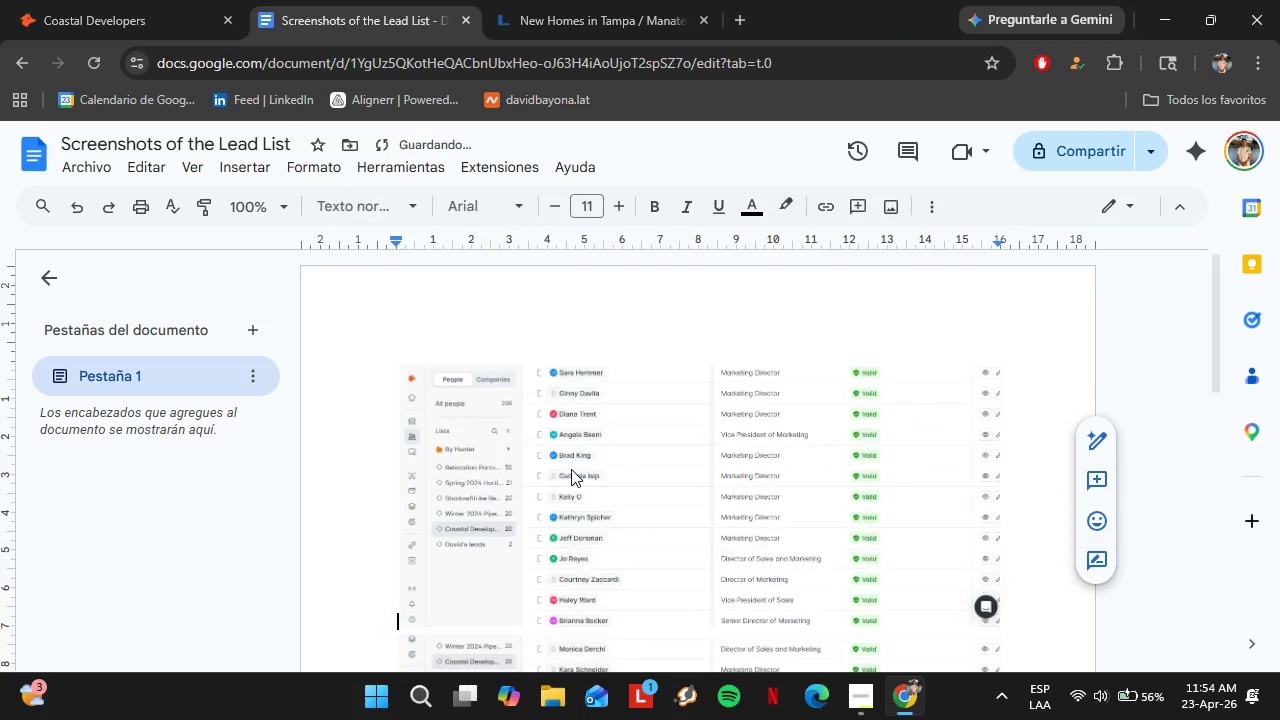 
left_click_drag(start_coordinate=[571, 469], to_coordinate=[574, 478])
 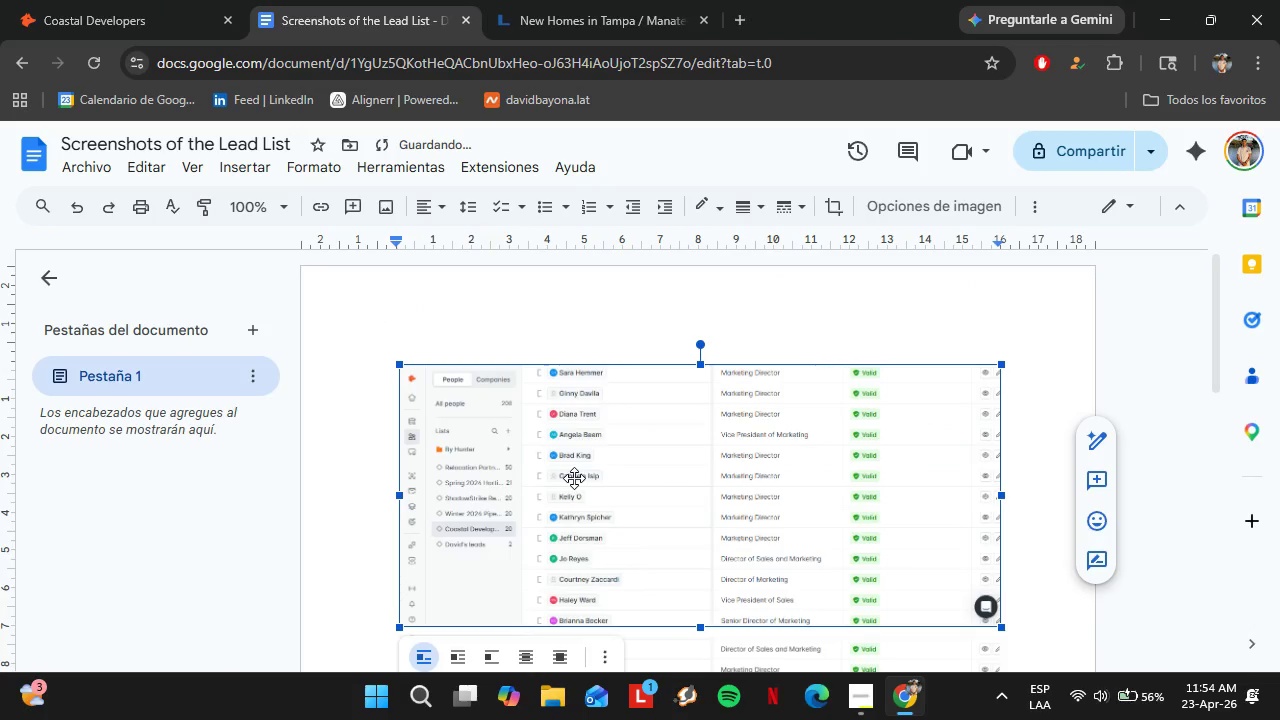 
key(Backspace)
 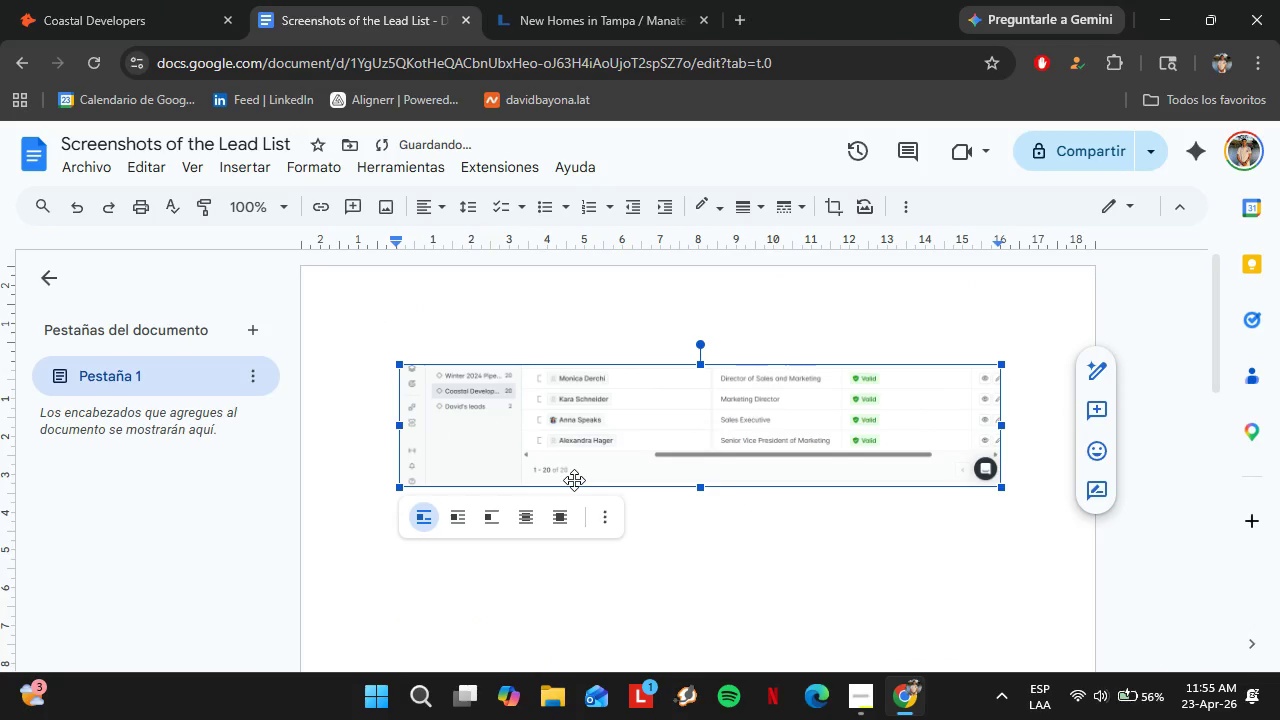 
key(Backspace)
 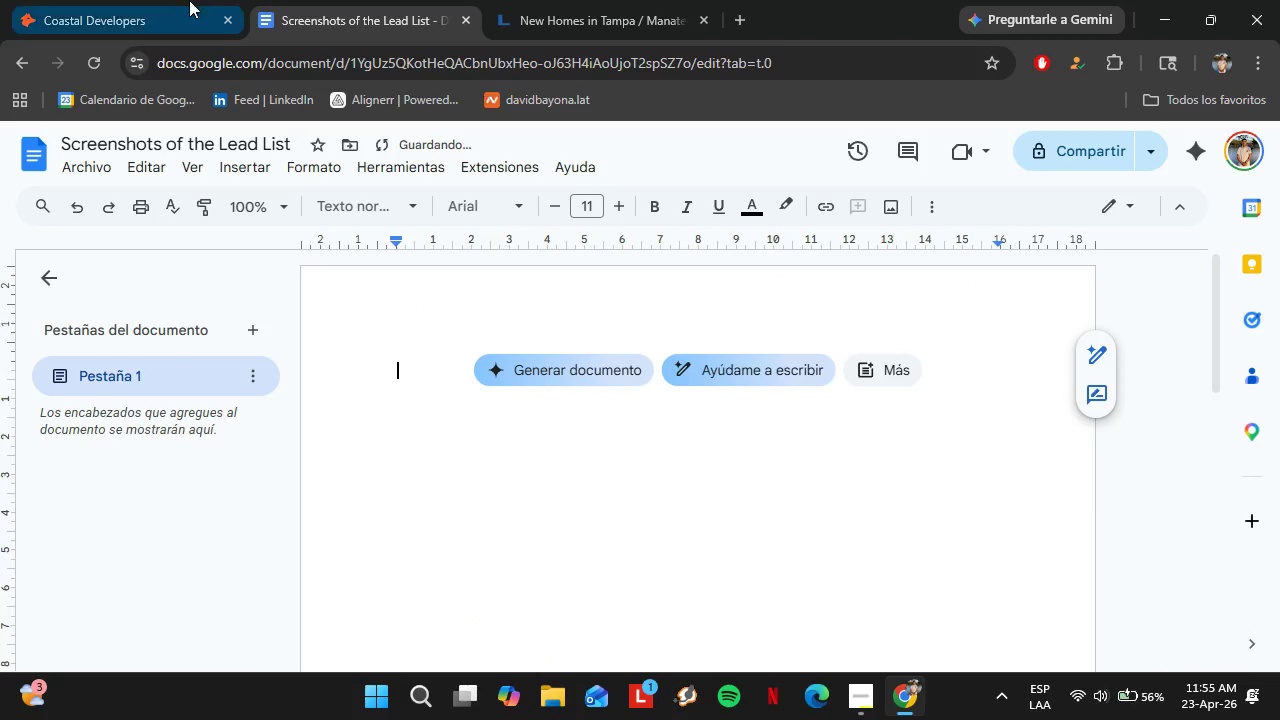 
left_click([168, 0])
 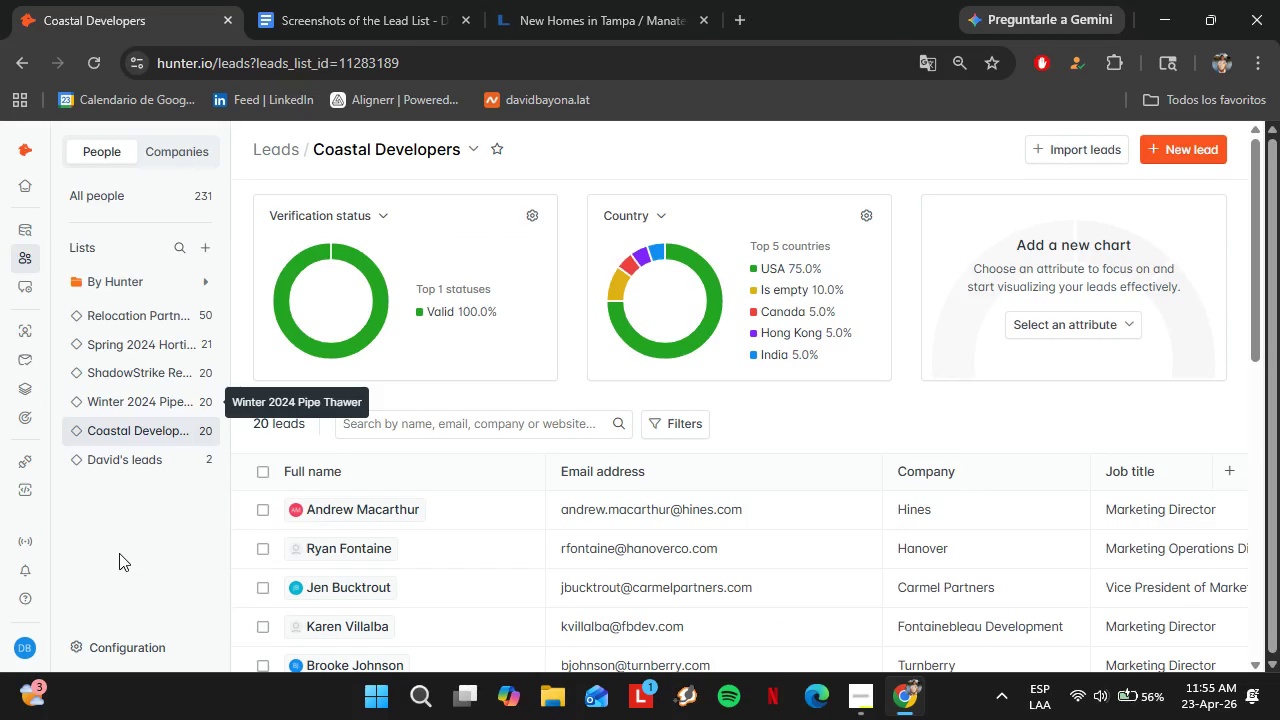 
left_click([119, 553])
 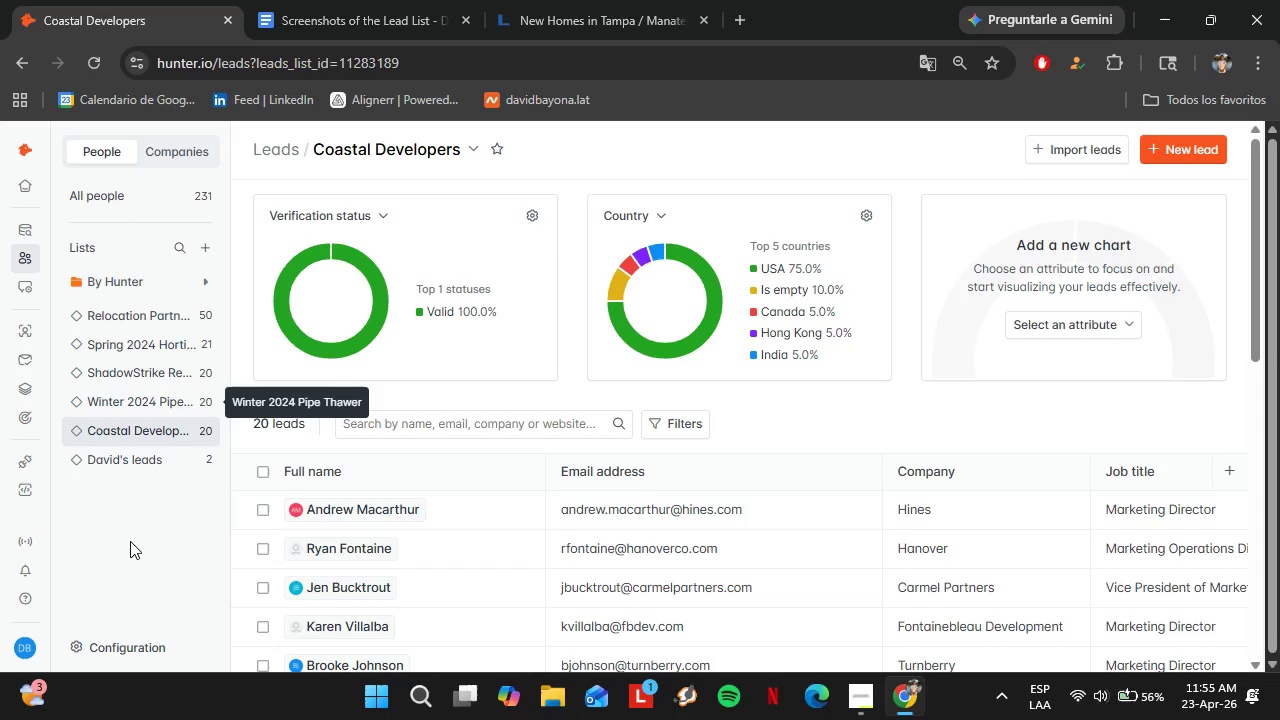 
key(PrintScreen)
 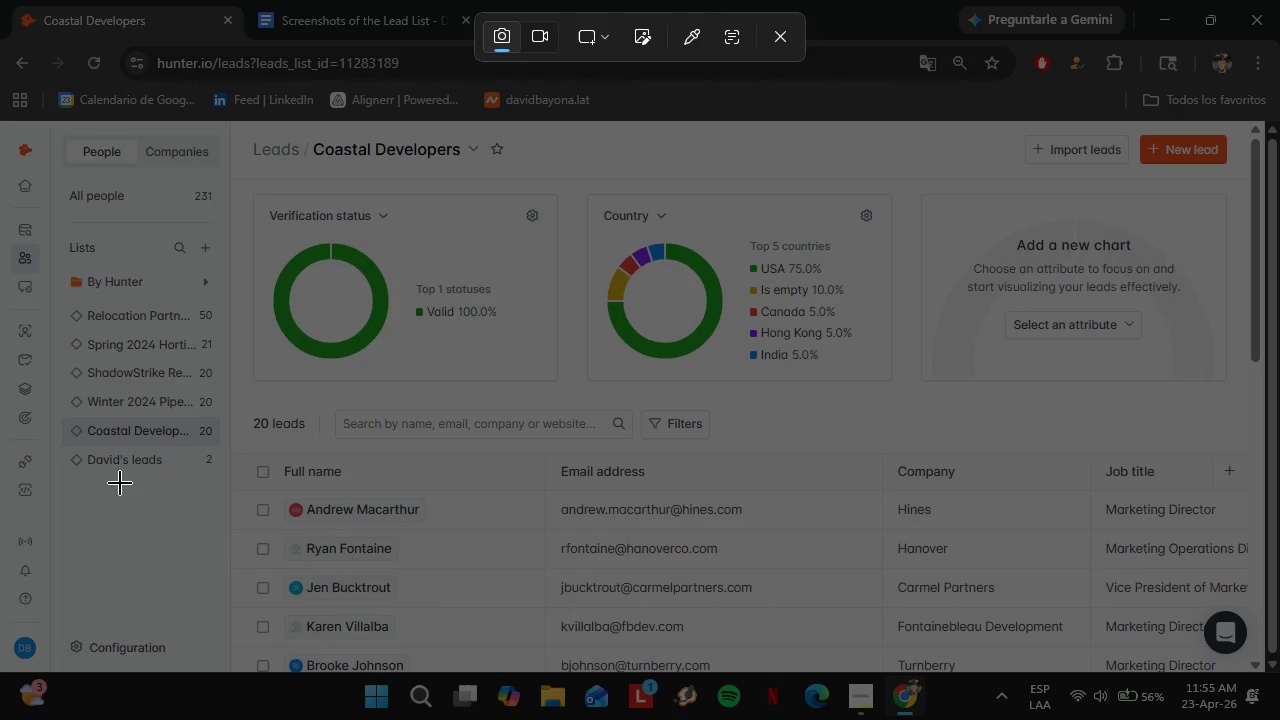 
left_click_drag(start_coordinate=[4, 124], to_coordinate=[1267, 672])
 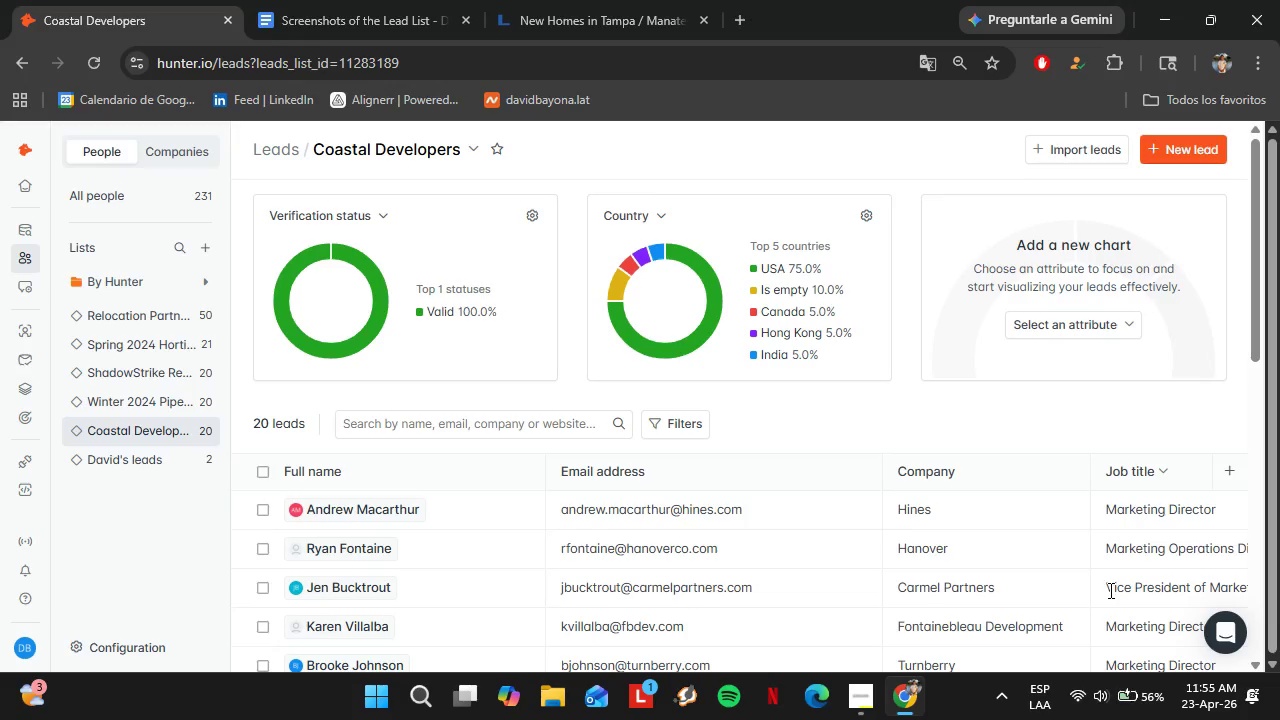 
scroll: coordinate [860, 529], scroll_direction: down, amount: 5.0
 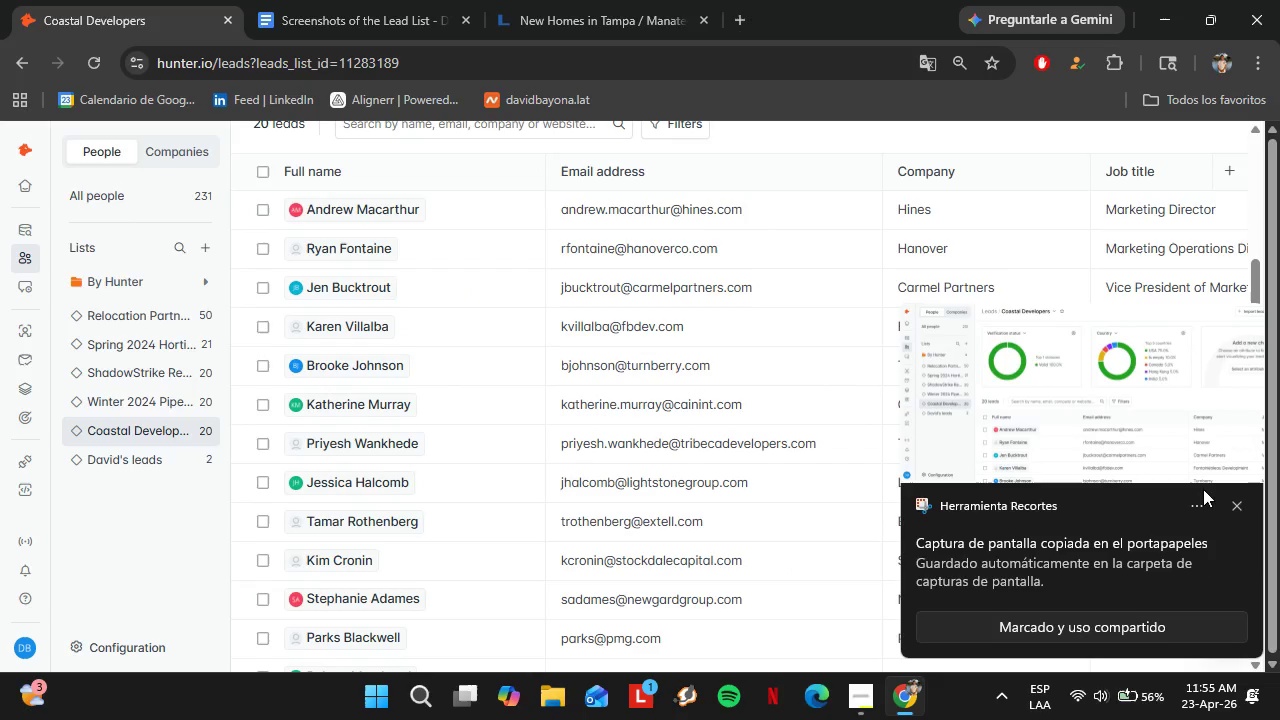 
left_click([1238, 500])
 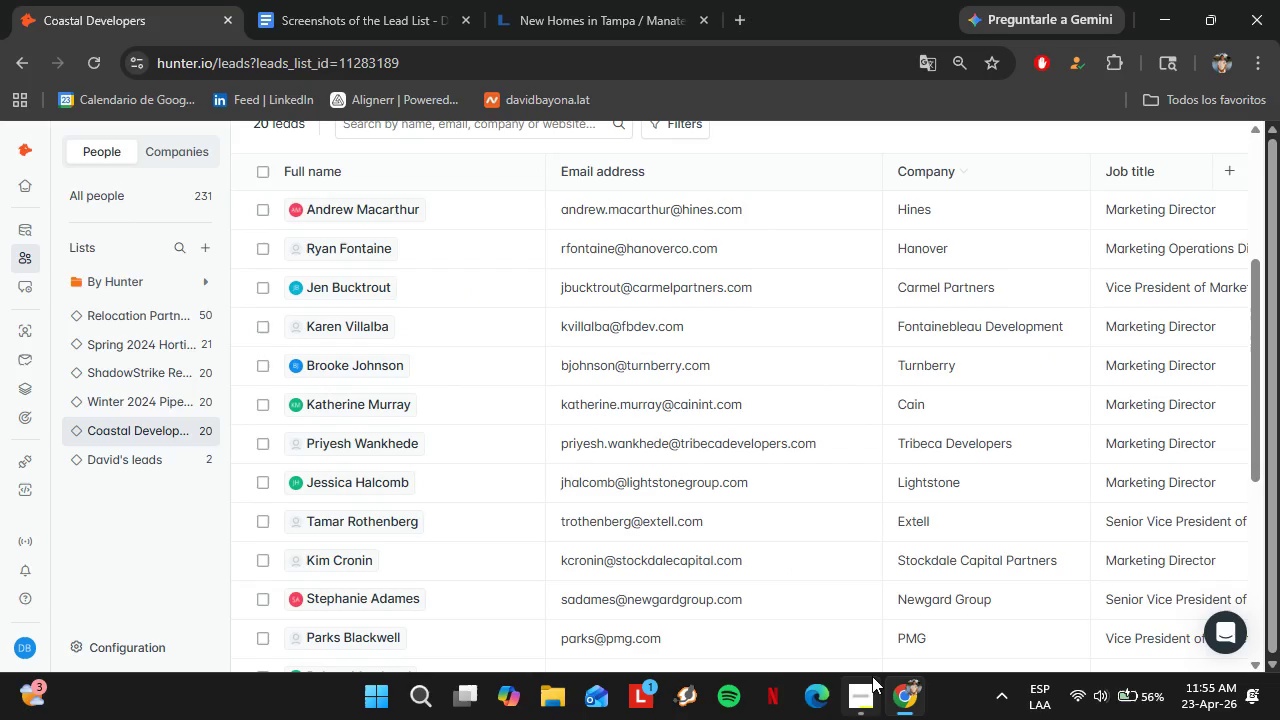 
left_click([873, 694])